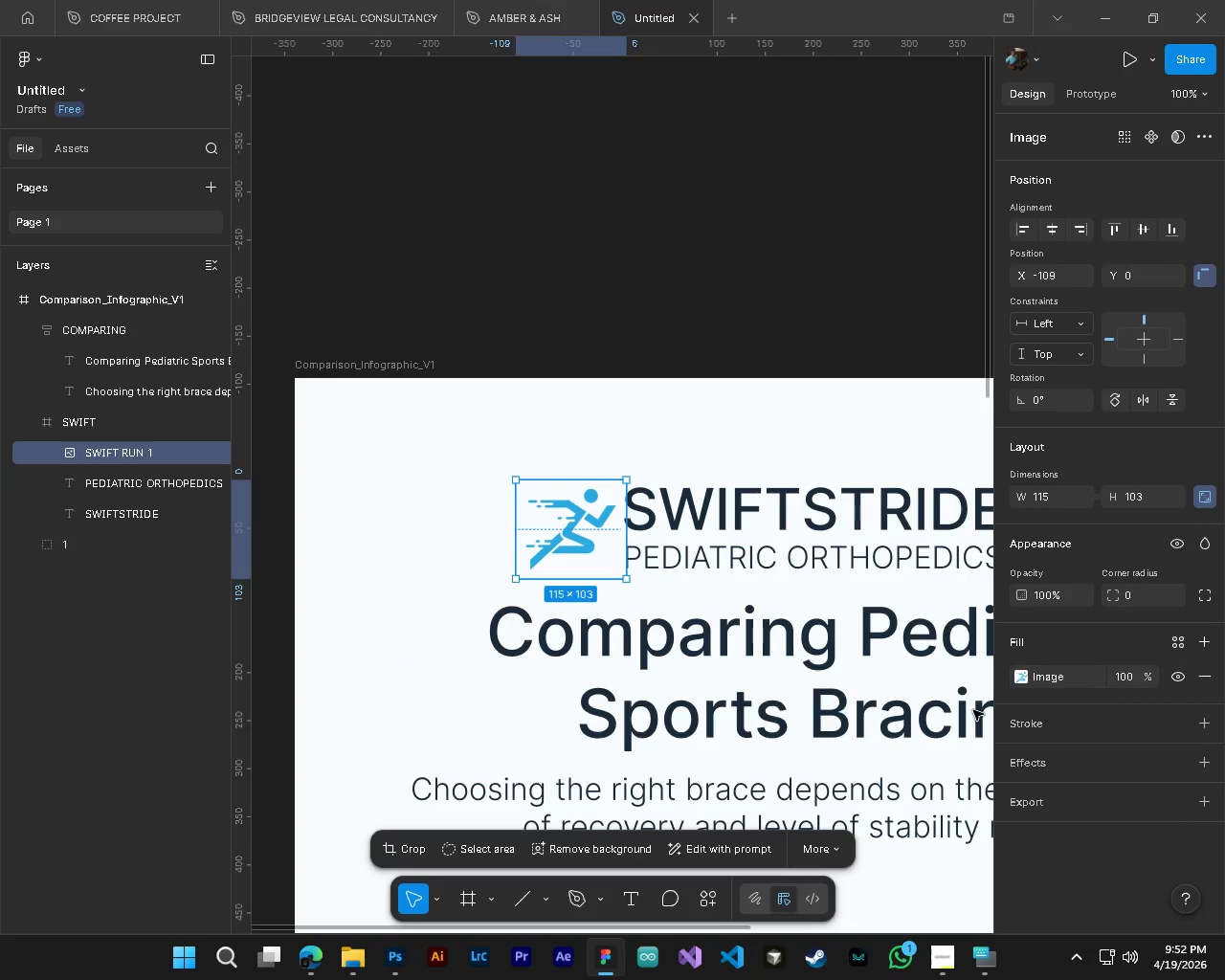 
hold_key(key=ShiftLeft, duration=0.48)
scroll: coordinate [795, 770], scroll_direction: down, amount: 5.0
 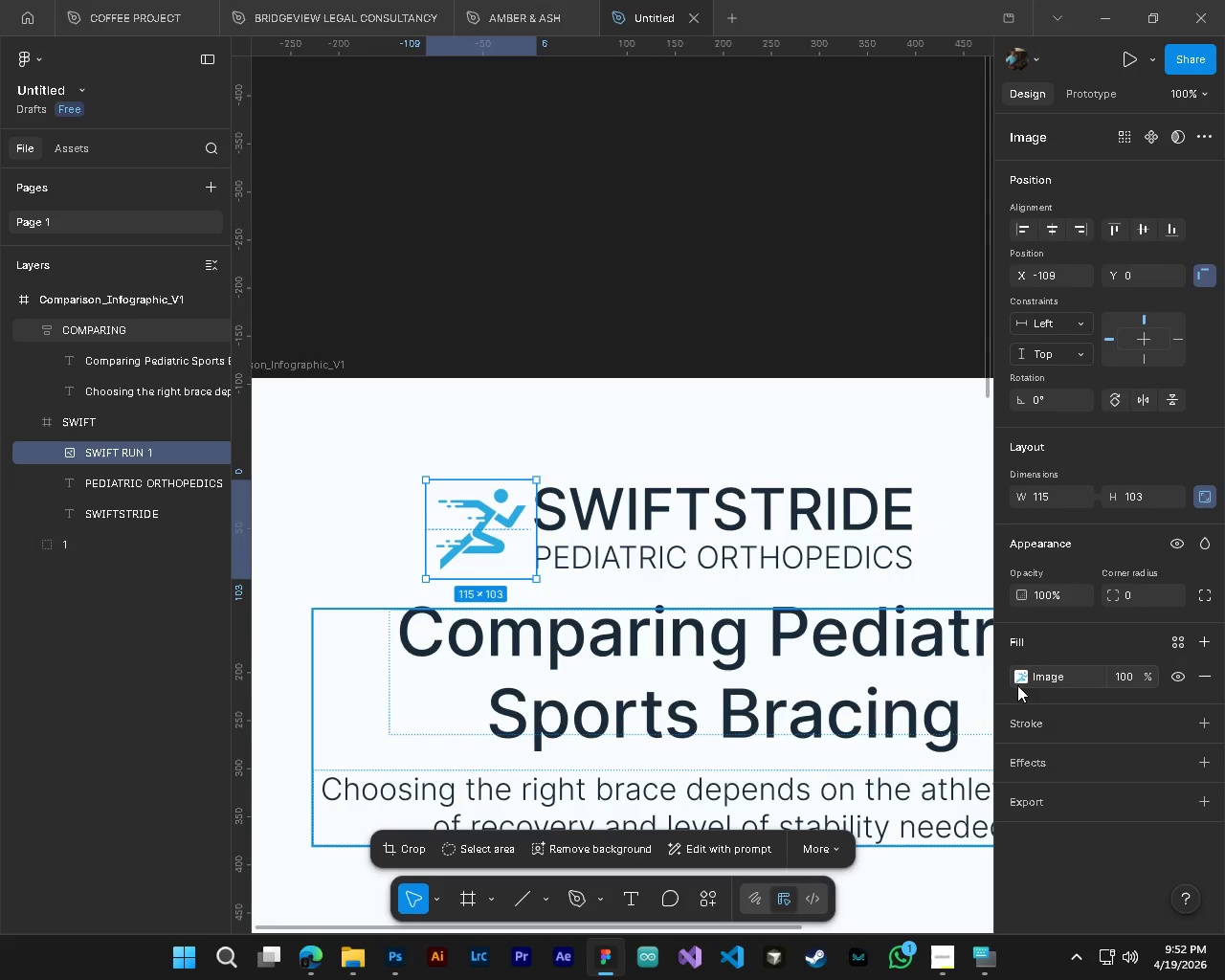 
left_click([1017, 680])
 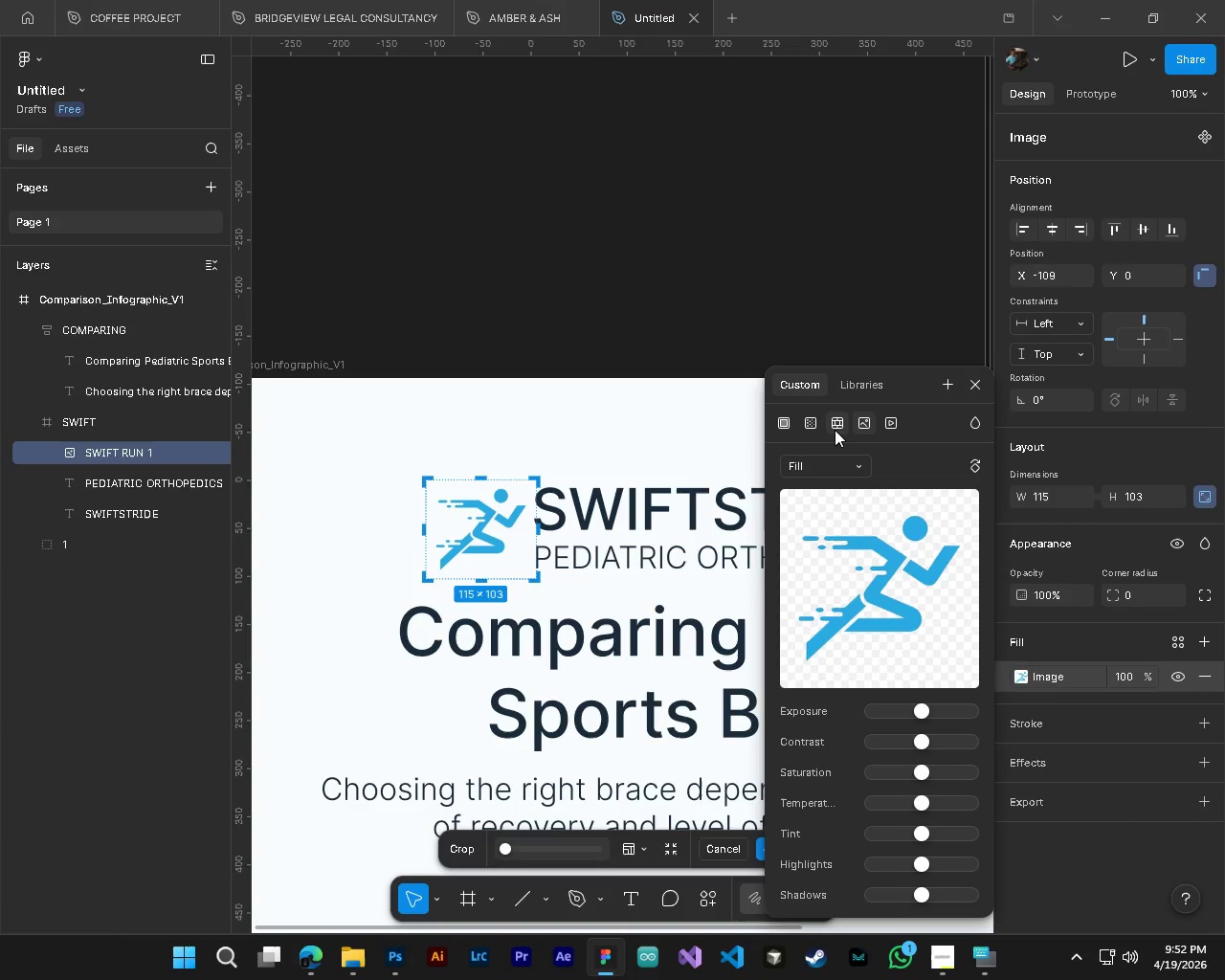 
left_click([786, 422])
 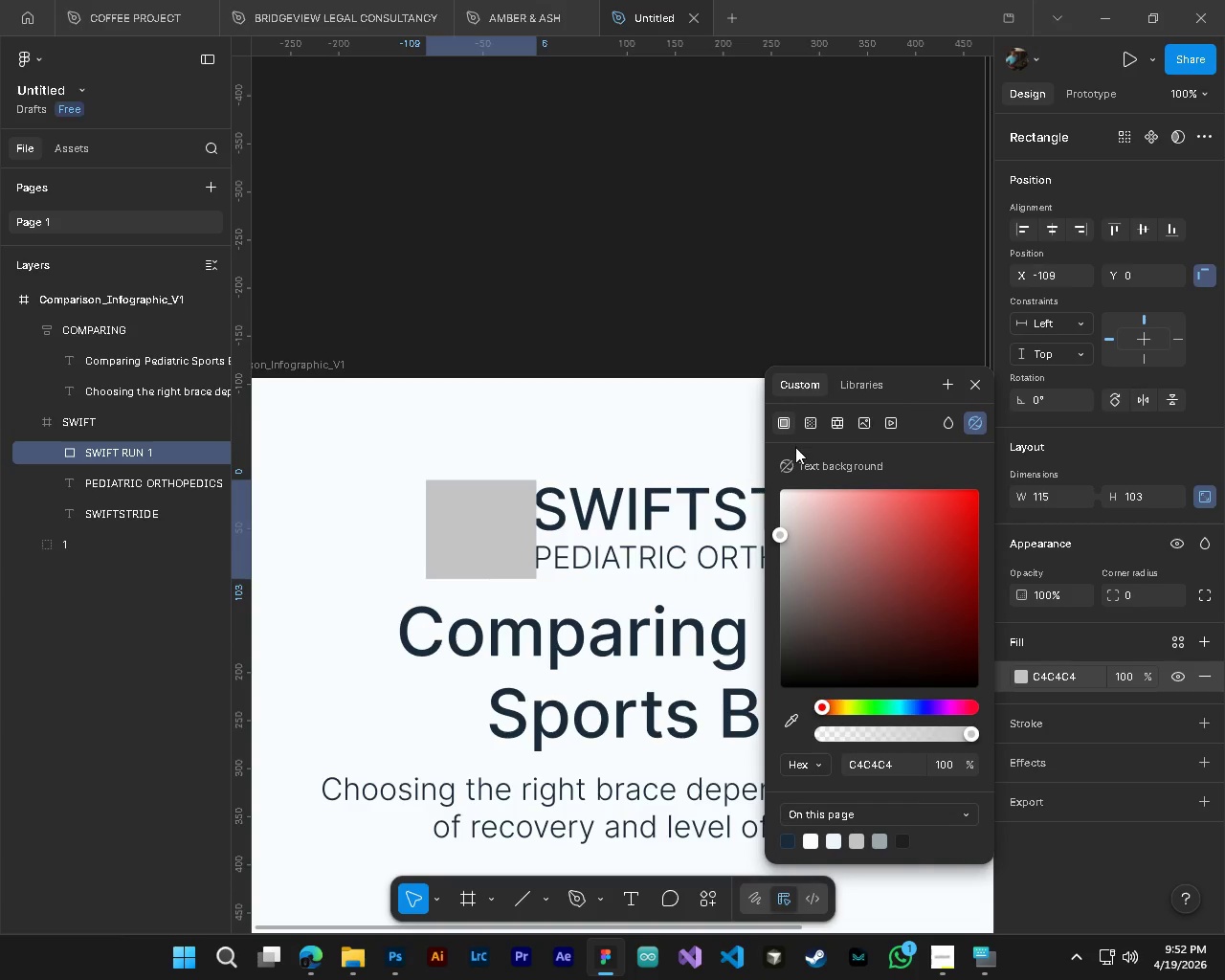 
key(Control+Z)
 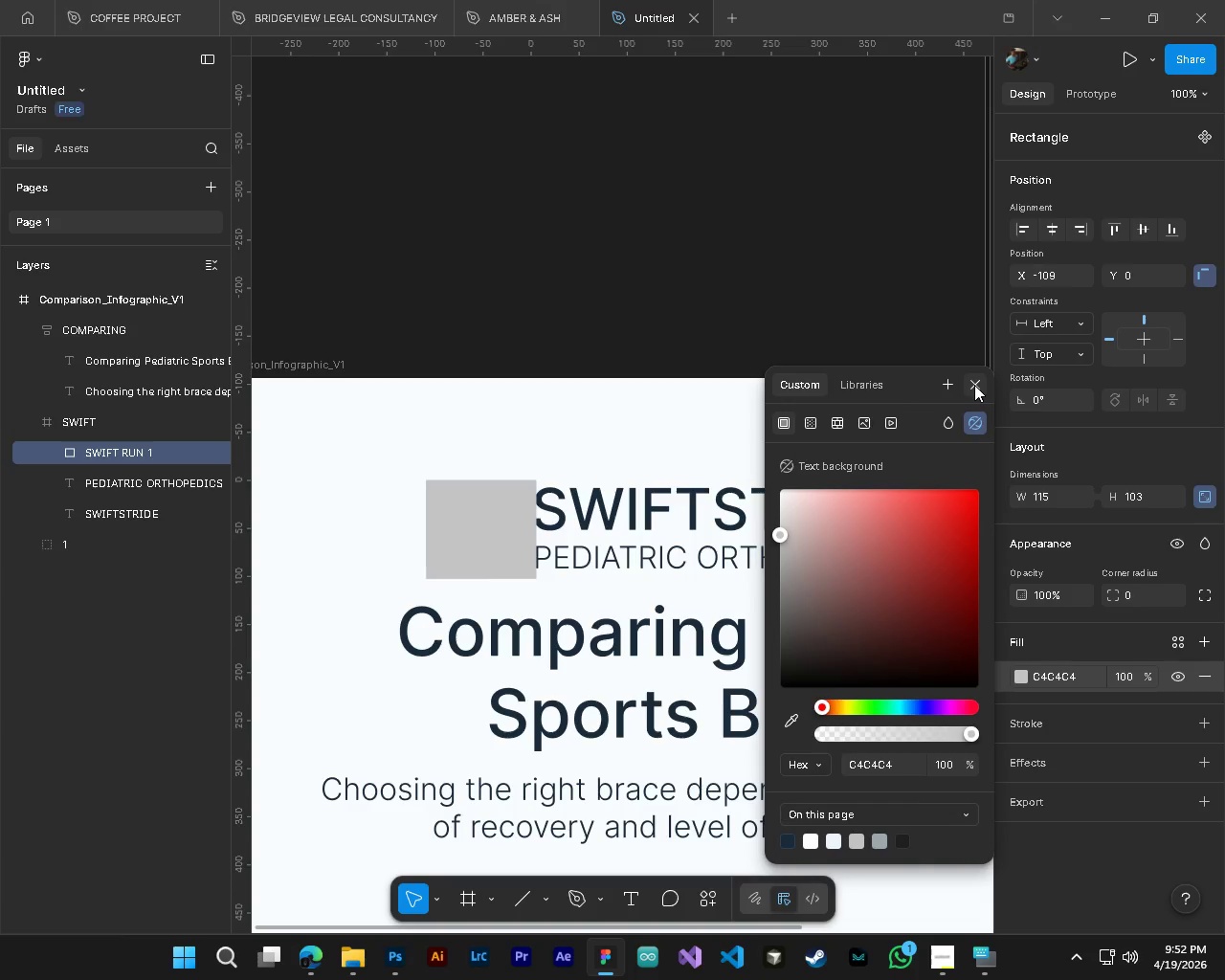 
left_click([974, 385])
 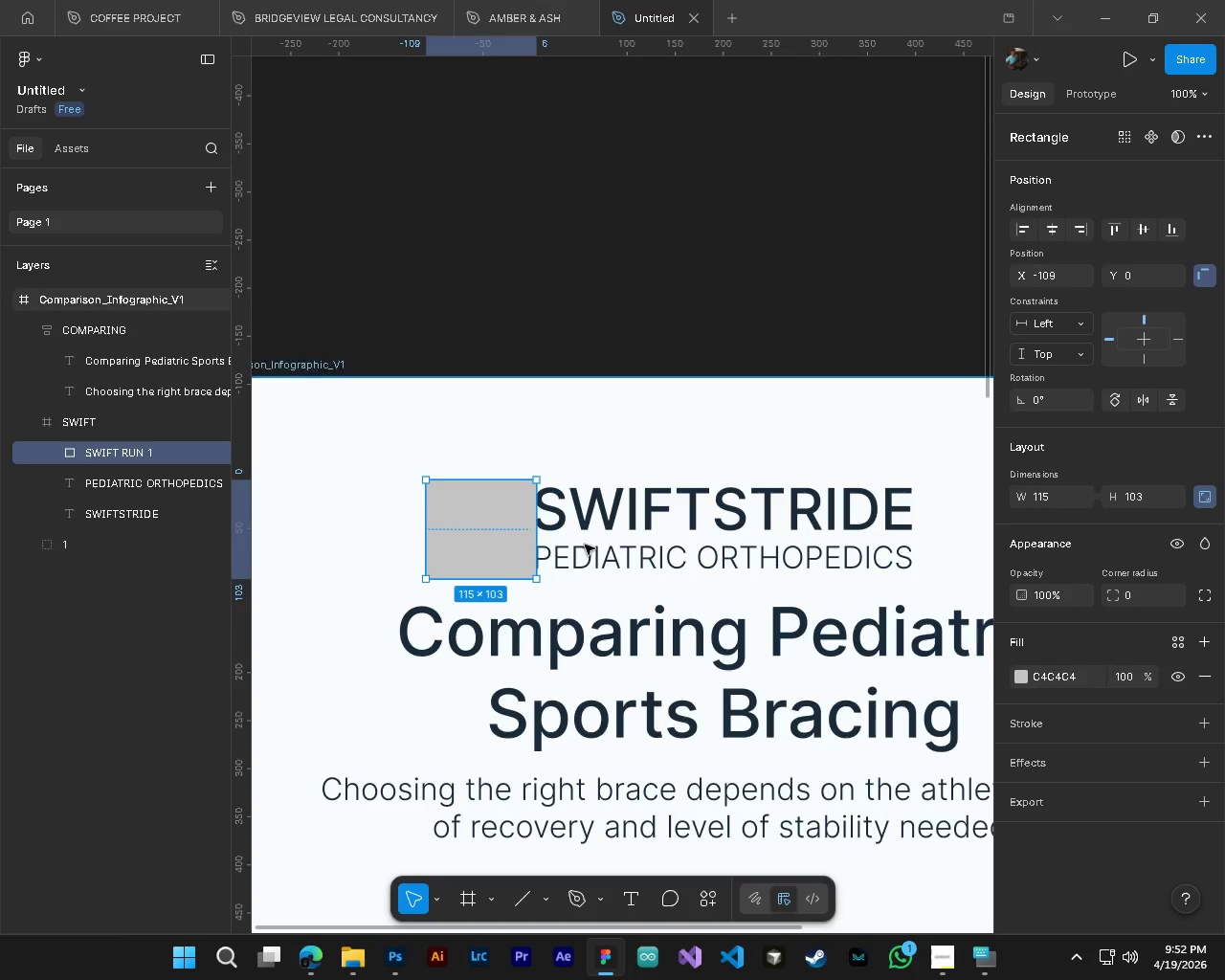 
hold_key(key=ControlLeft, duration=0.75)
 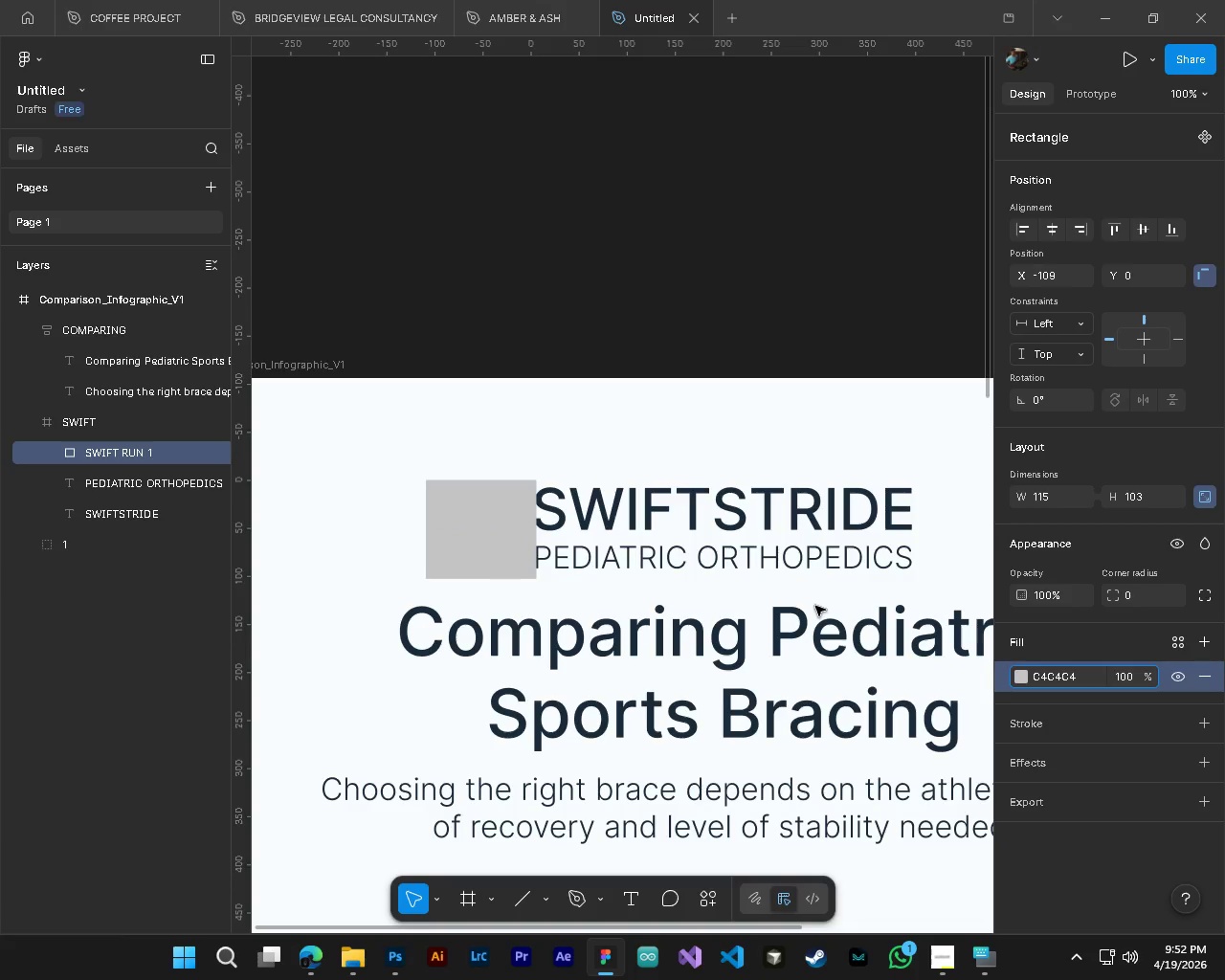 
type(ZZ)
 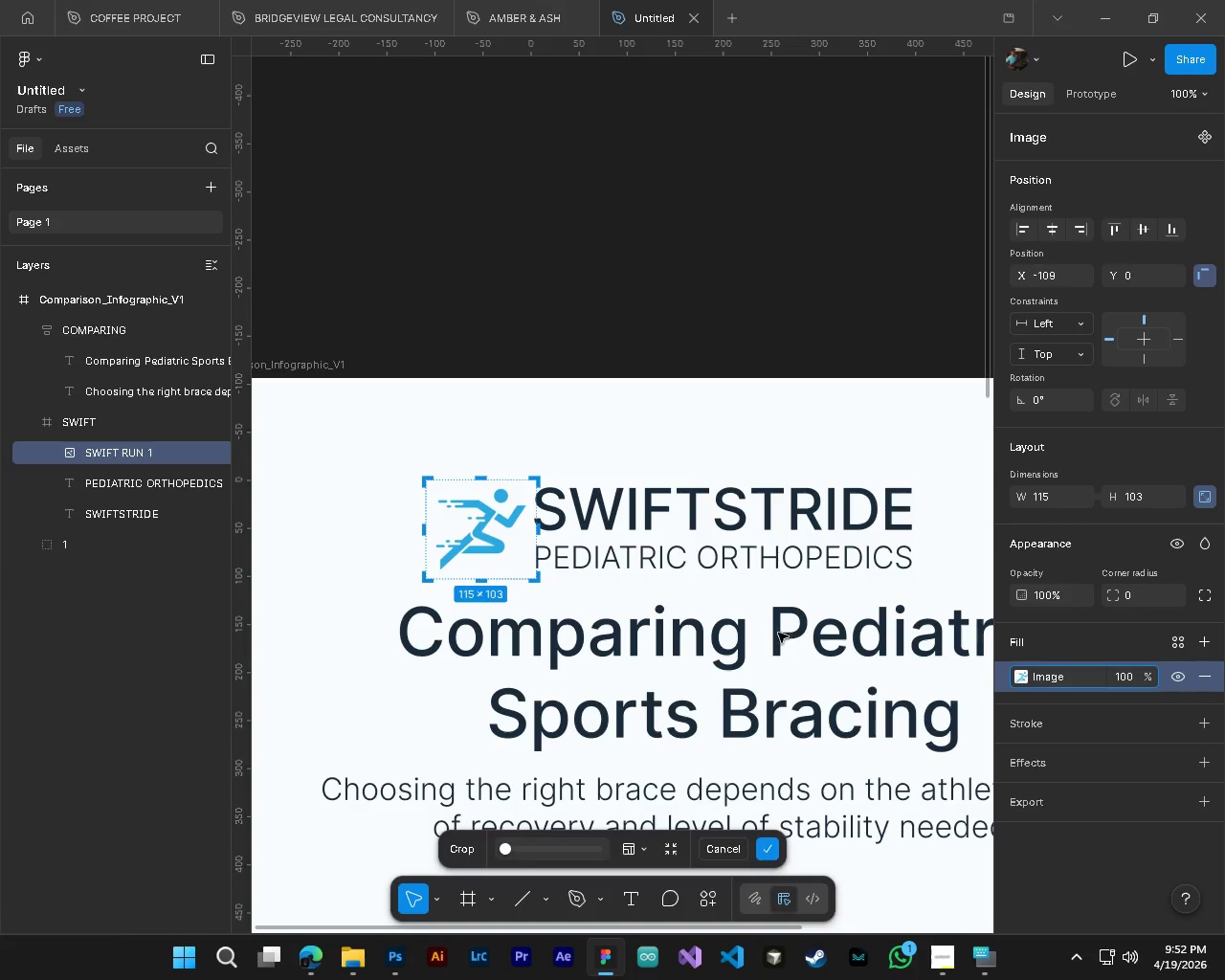 
hold_key(key=ControlLeft, duration=0.81)
 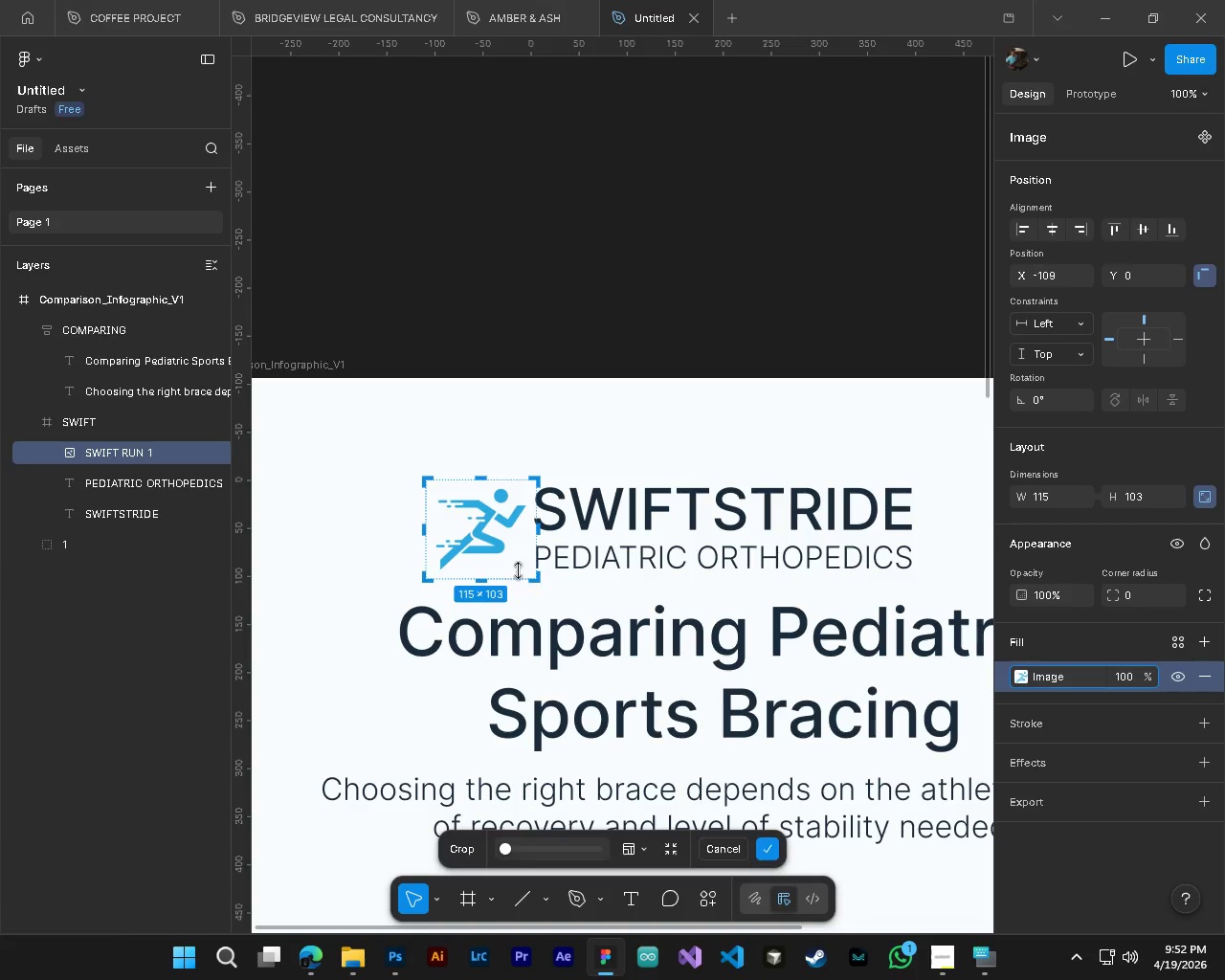 
hold_key(key=ControlLeft, duration=1.69)
hold_key(key=AltLeft, duration=0.55)
scroll: coordinate [509, 536], scroll_direction: up, amount: 8.0
 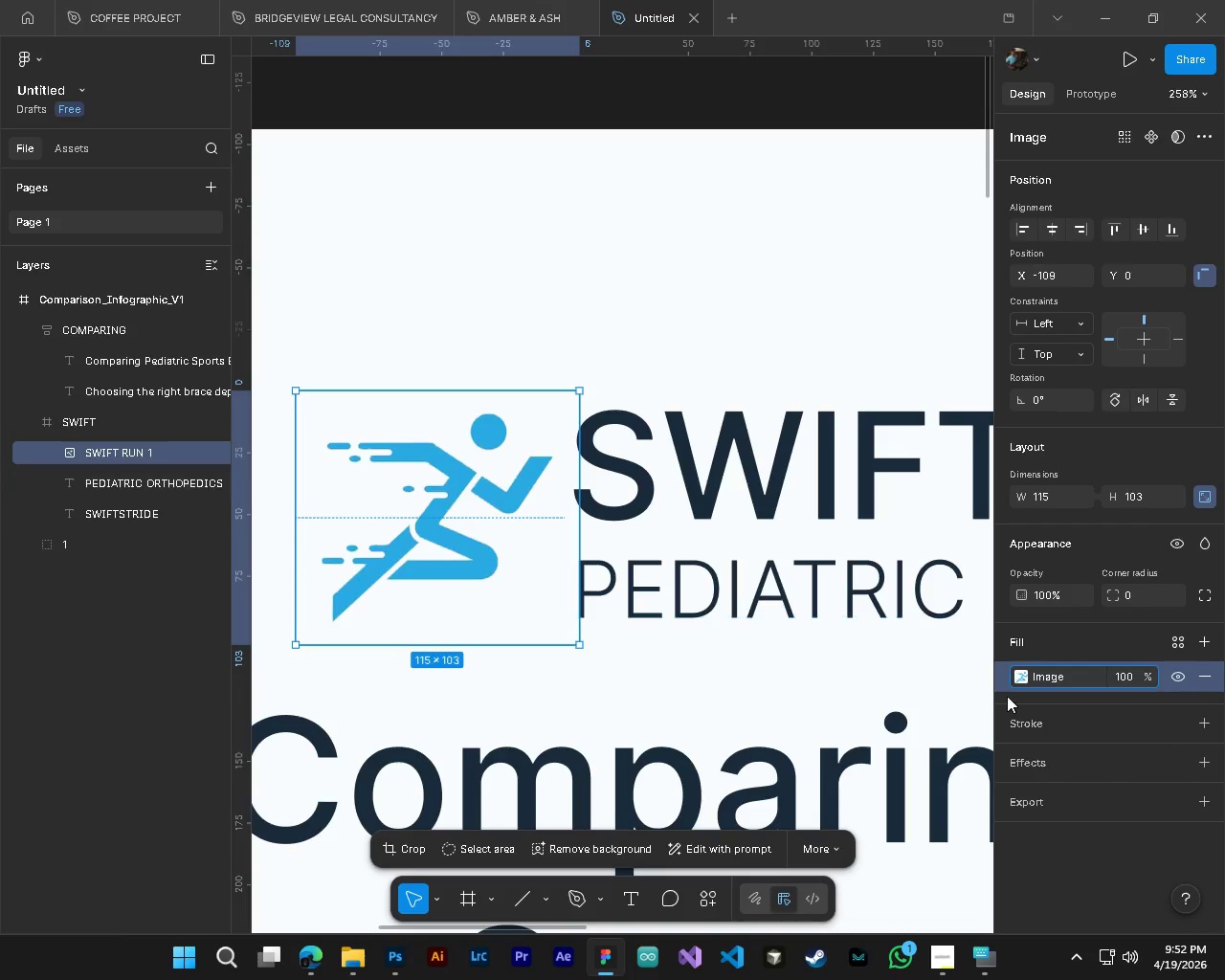 
left_click([1020, 674])
 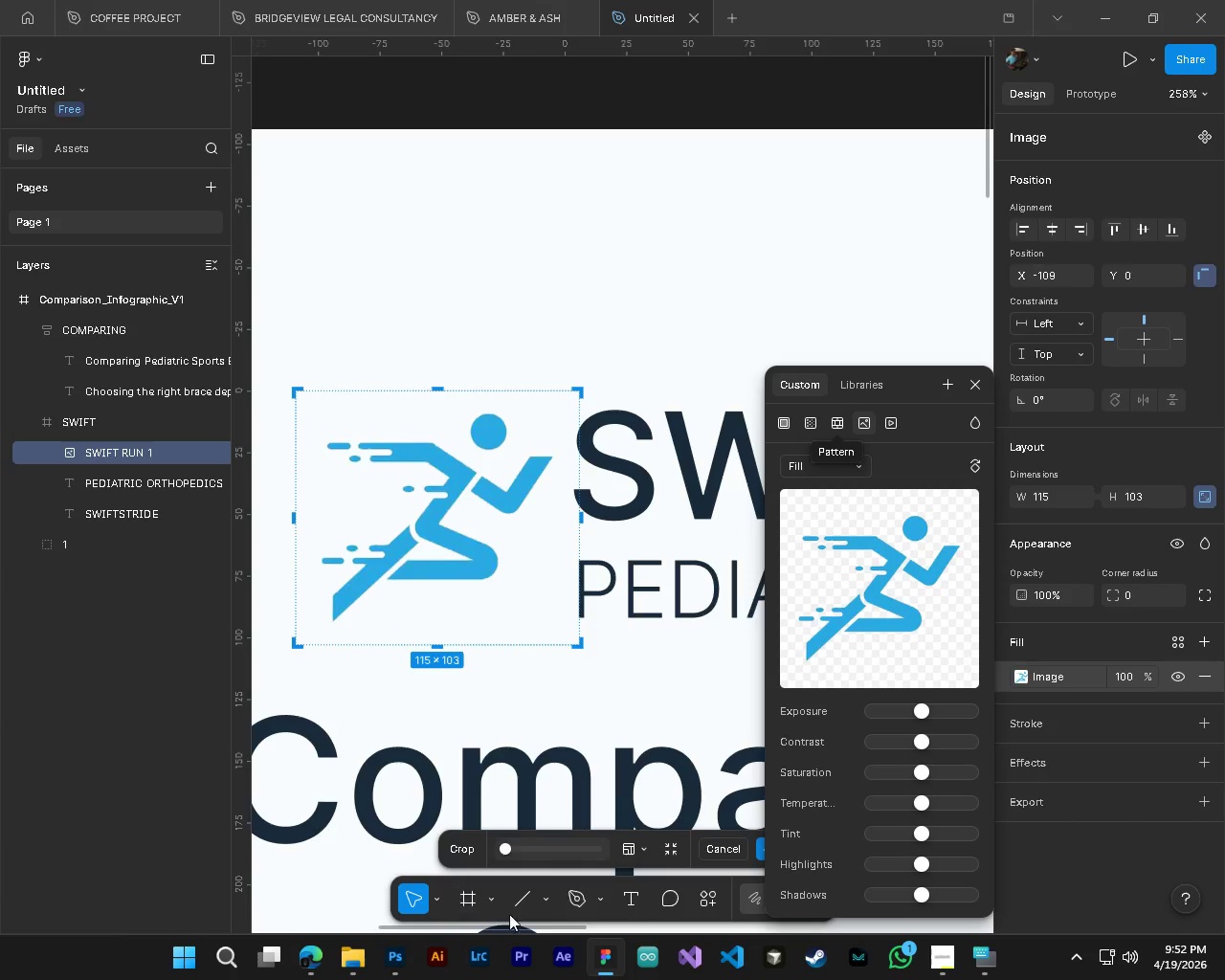 
wait(13.31)
 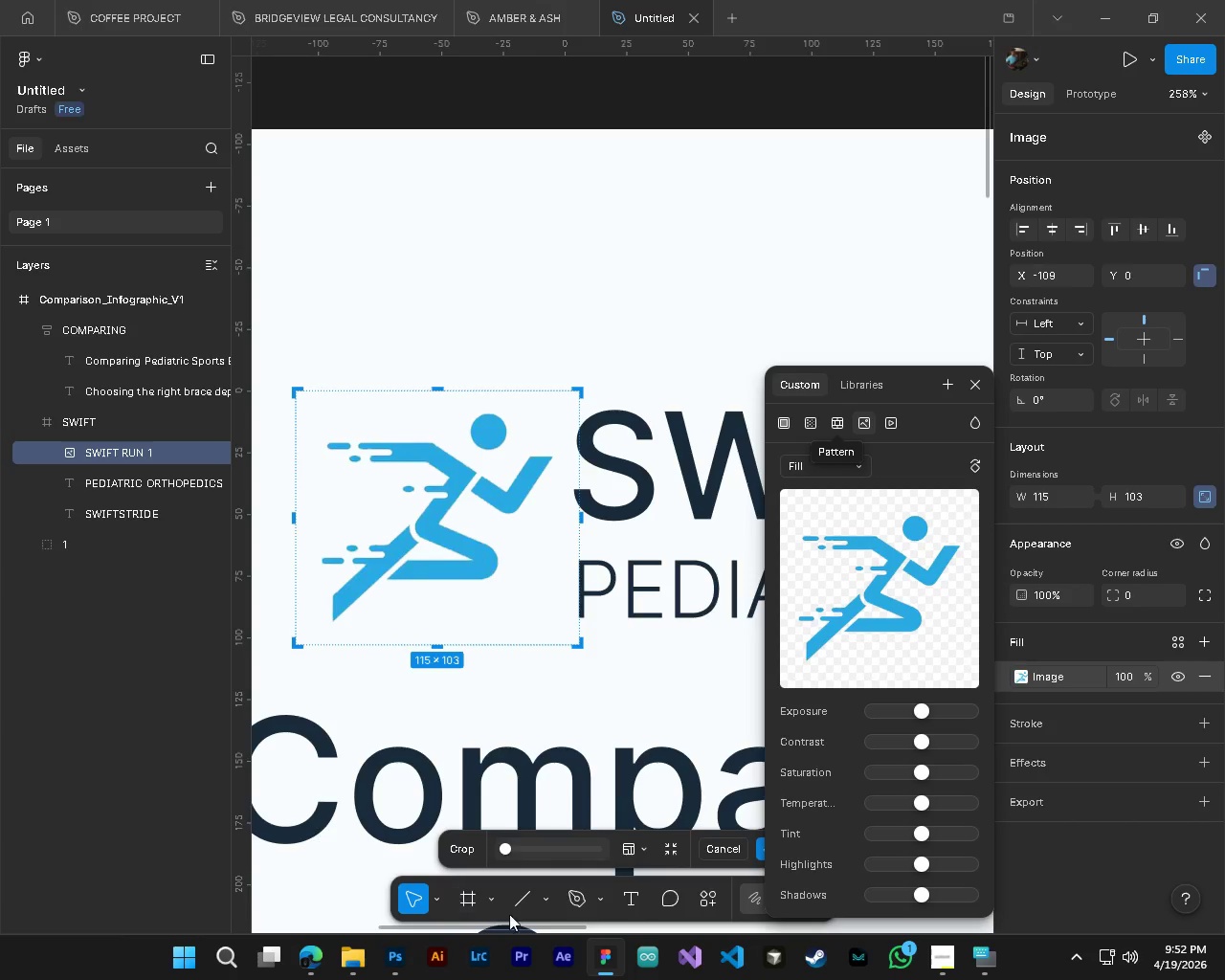 
left_click_drag(start_coordinate=[978, 381], to_coordinate=[969, 383])
 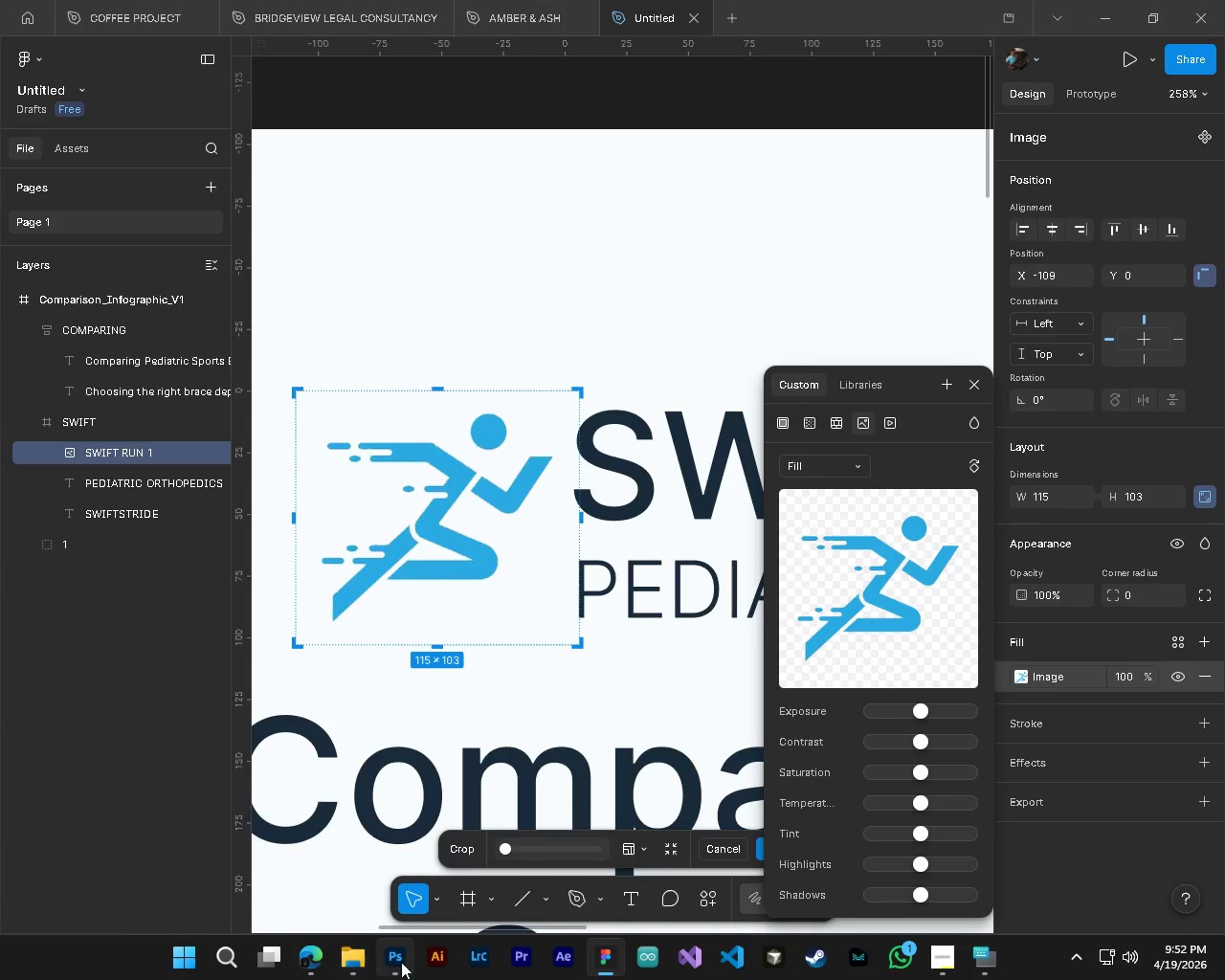 
left_click([402, 962])
 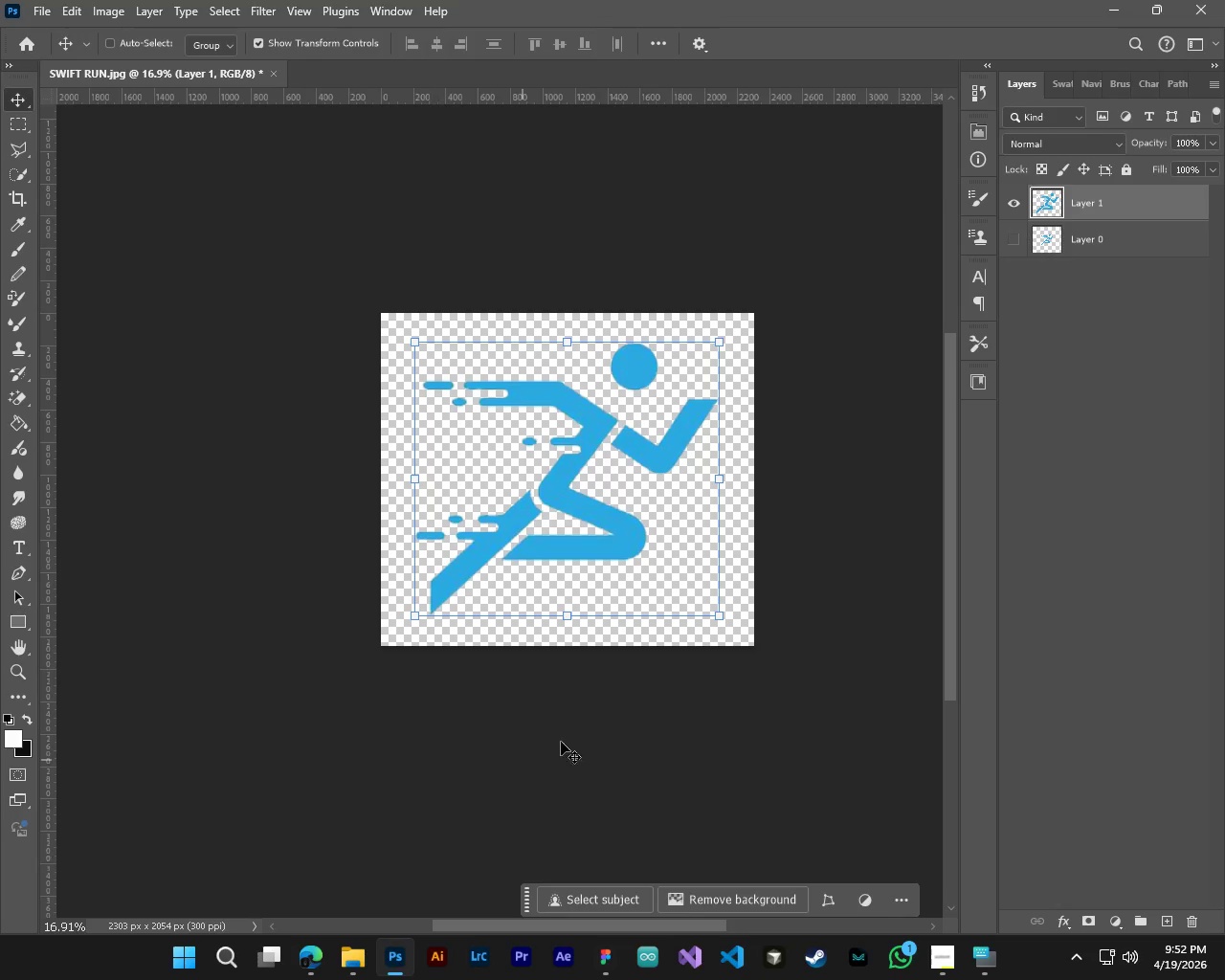 
hold_key(key=ControlLeft, duration=0.73)
 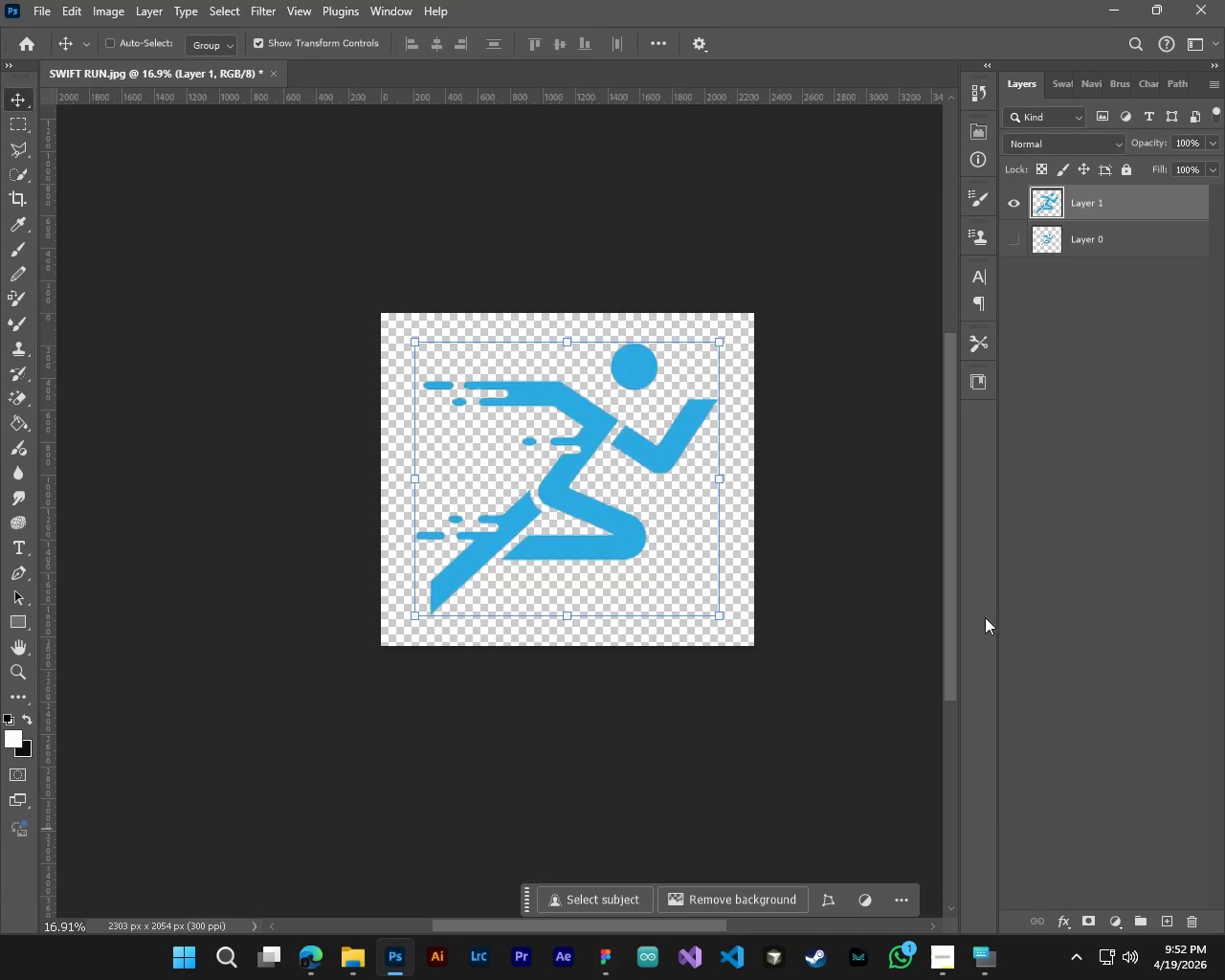 
hold_key(key=AltLeft, duration=0.56)
 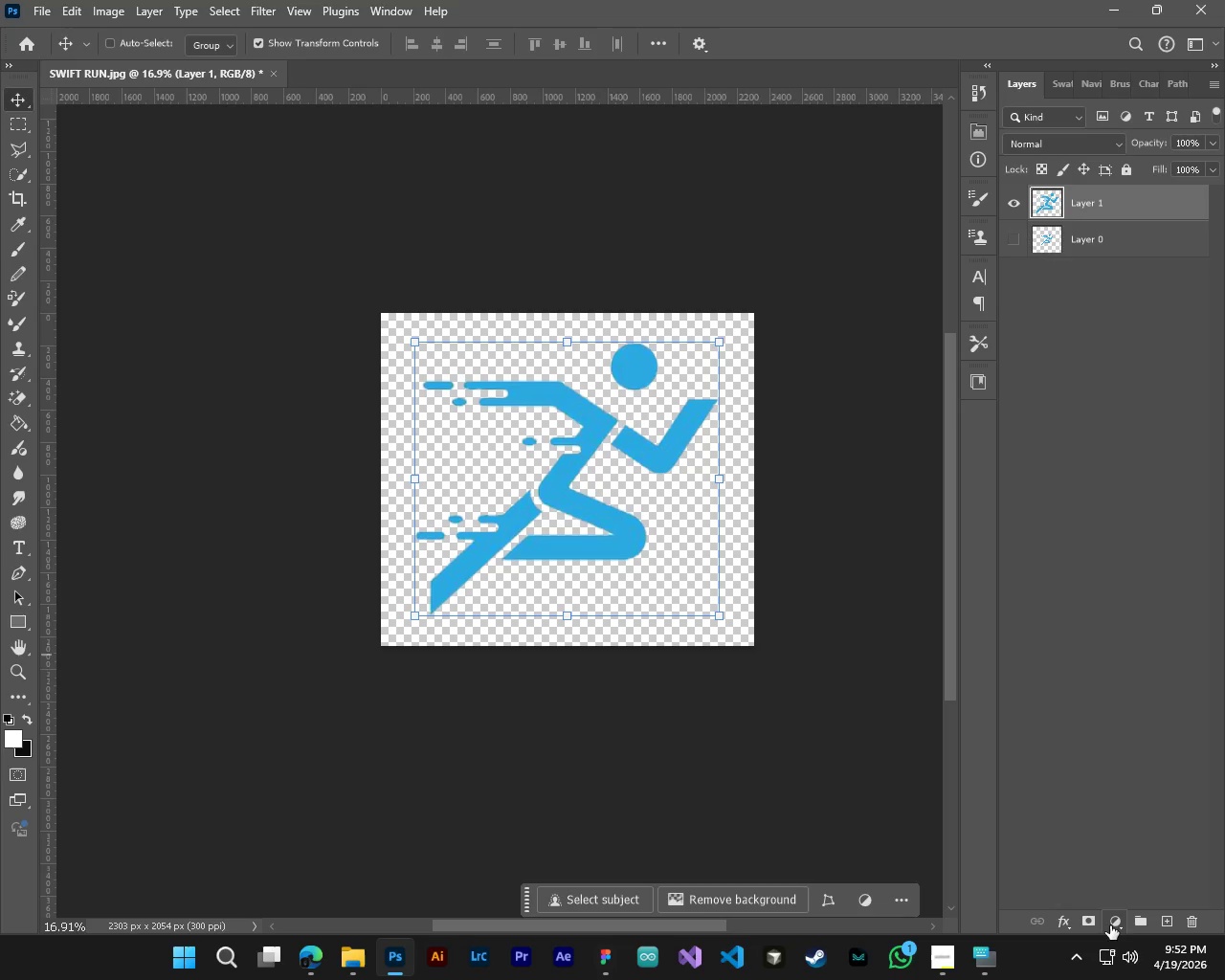 
hold_key(key=ControlLeft, duration=0.95)
left_click([1041, 208])
 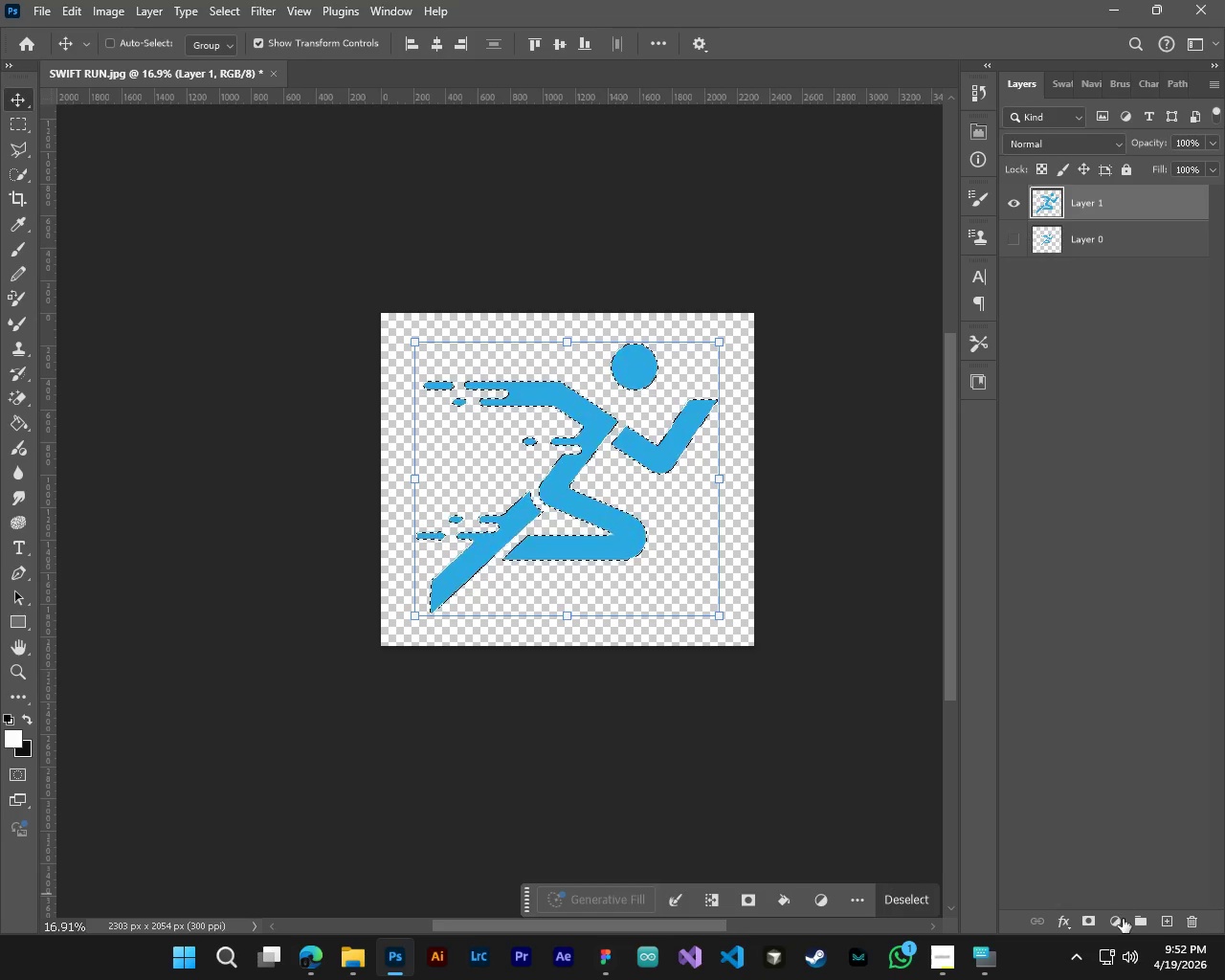 
left_click([1123, 921])
 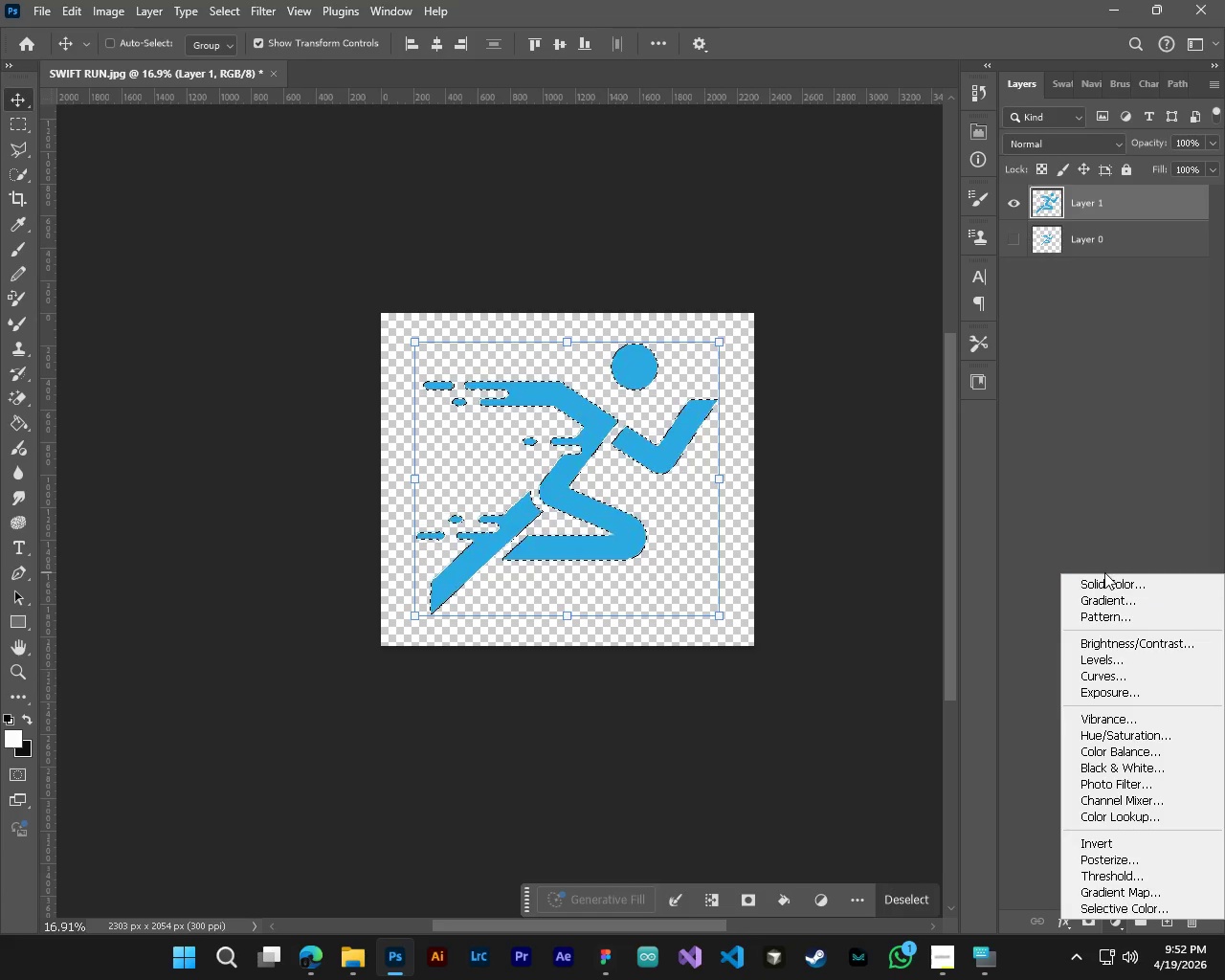 
left_click([1104, 572])
 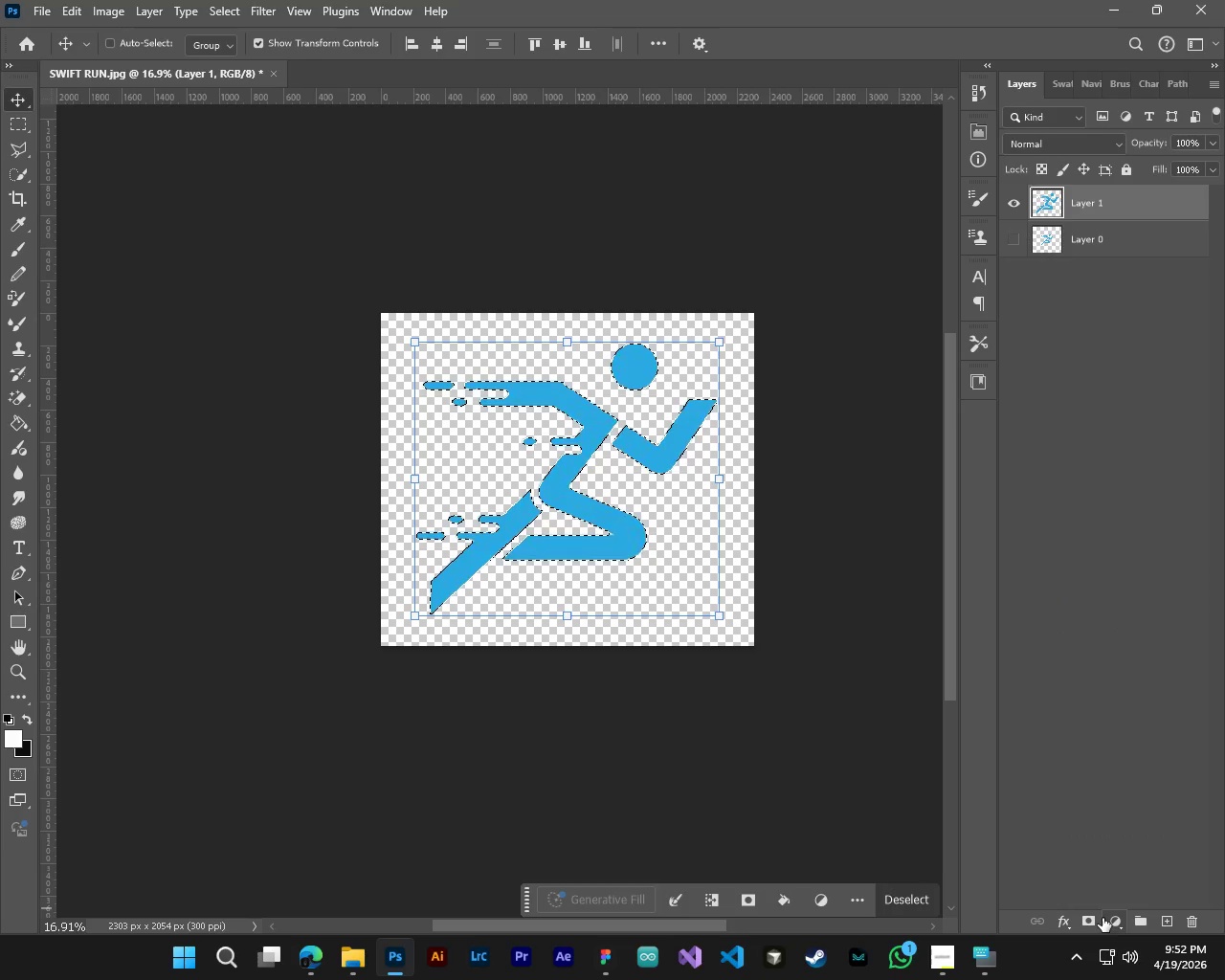 
left_click([1112, 921])
 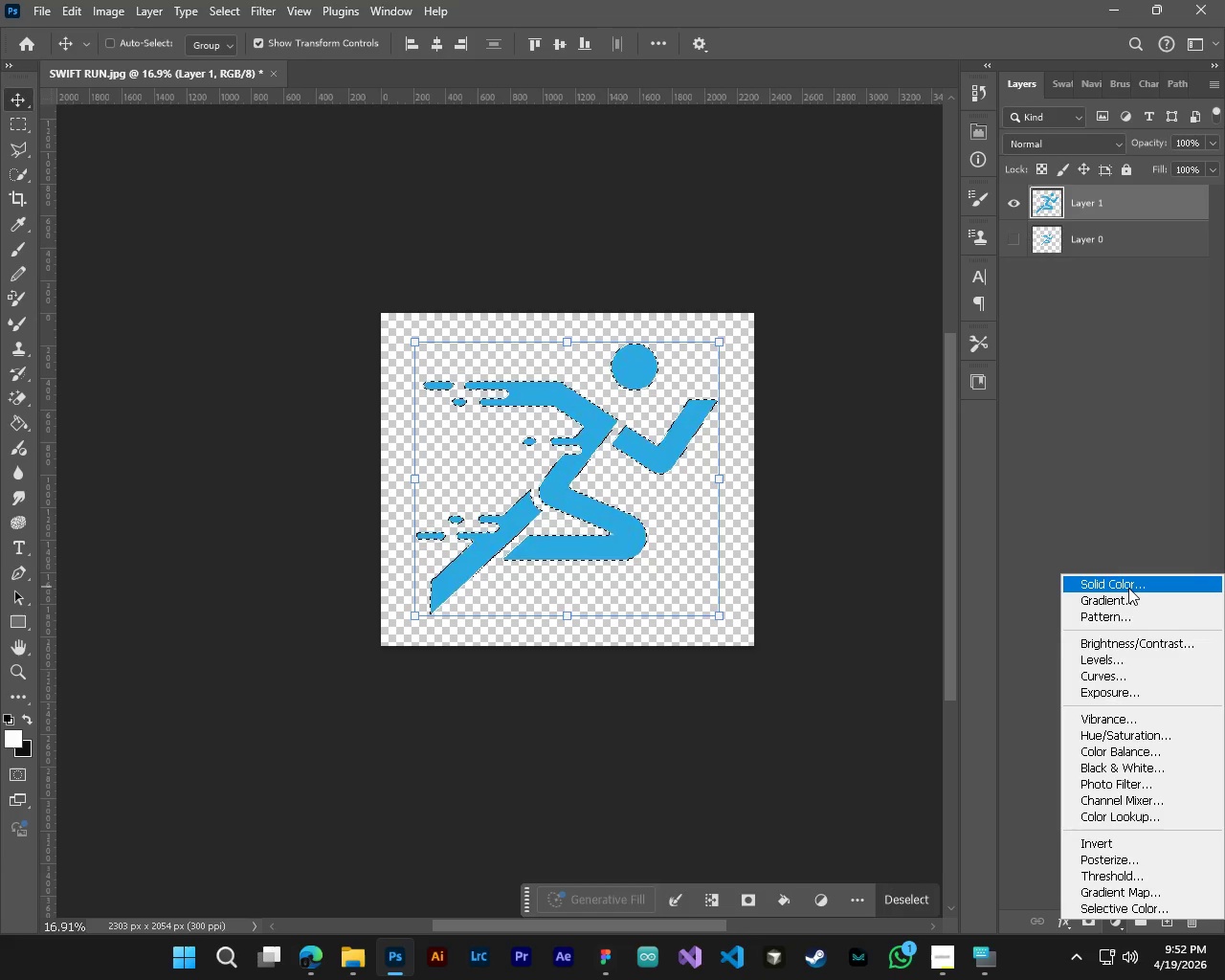 
left_click([1128, 588])
 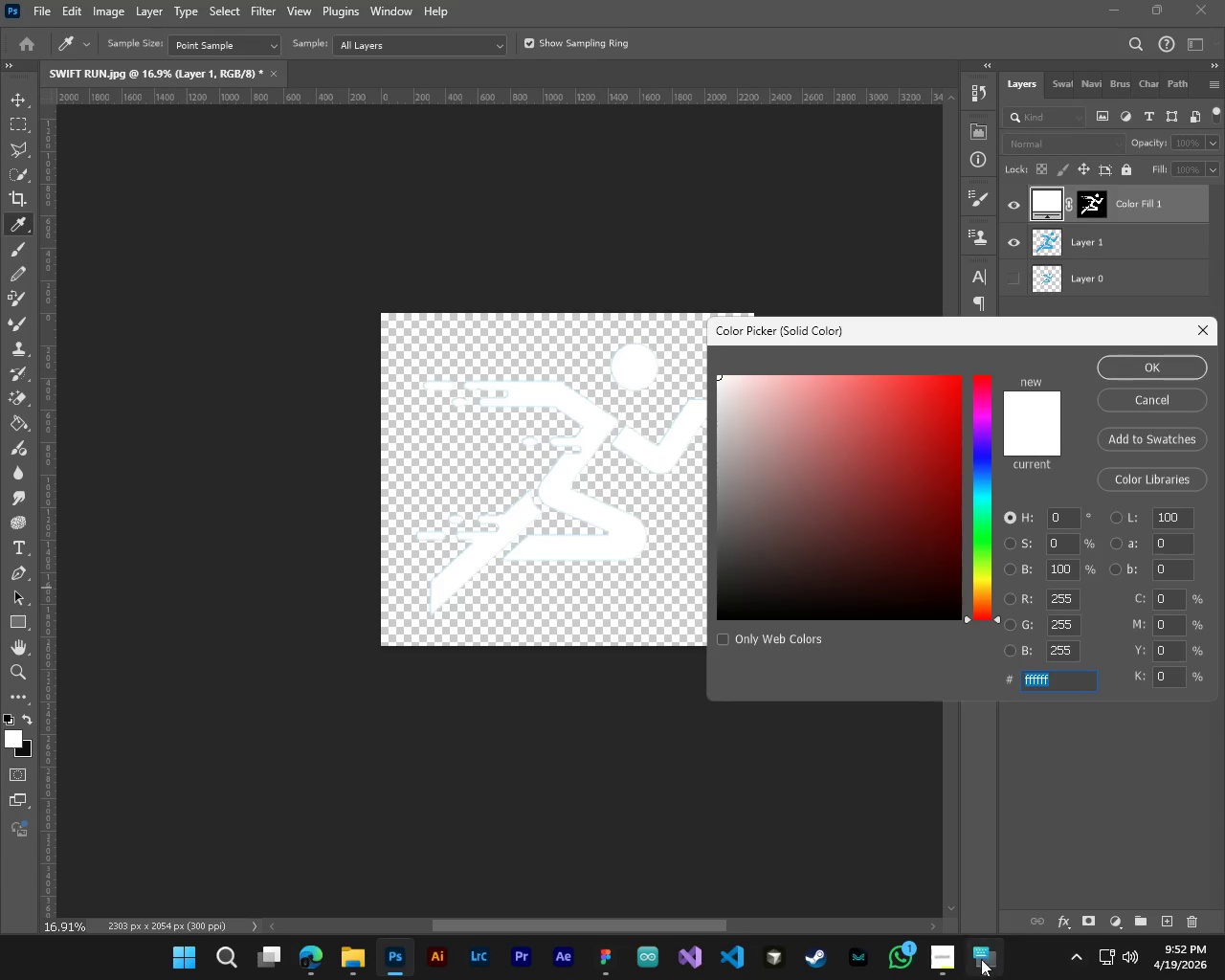 
left_click([943, 966])